 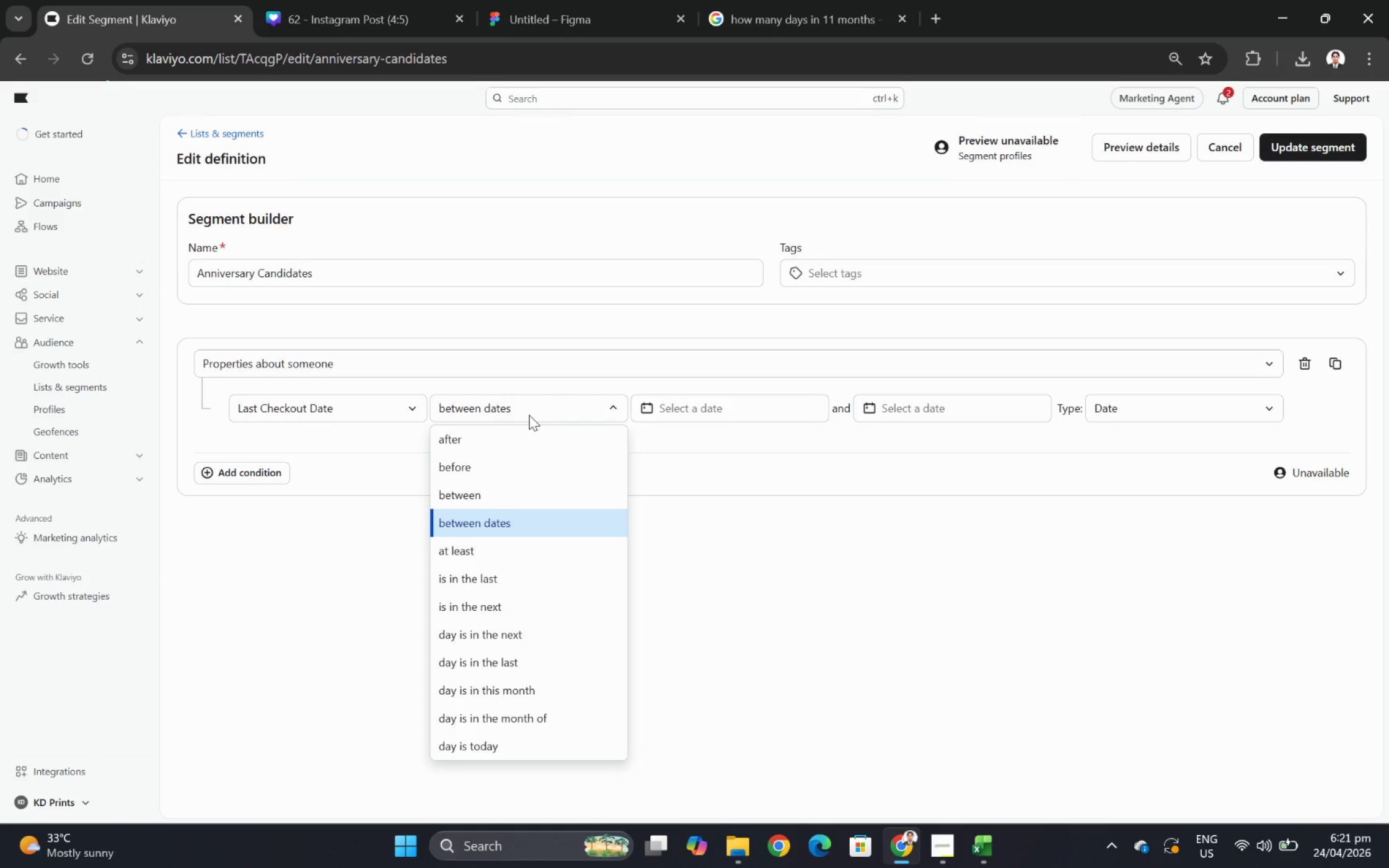 
left_click([509, 548])
 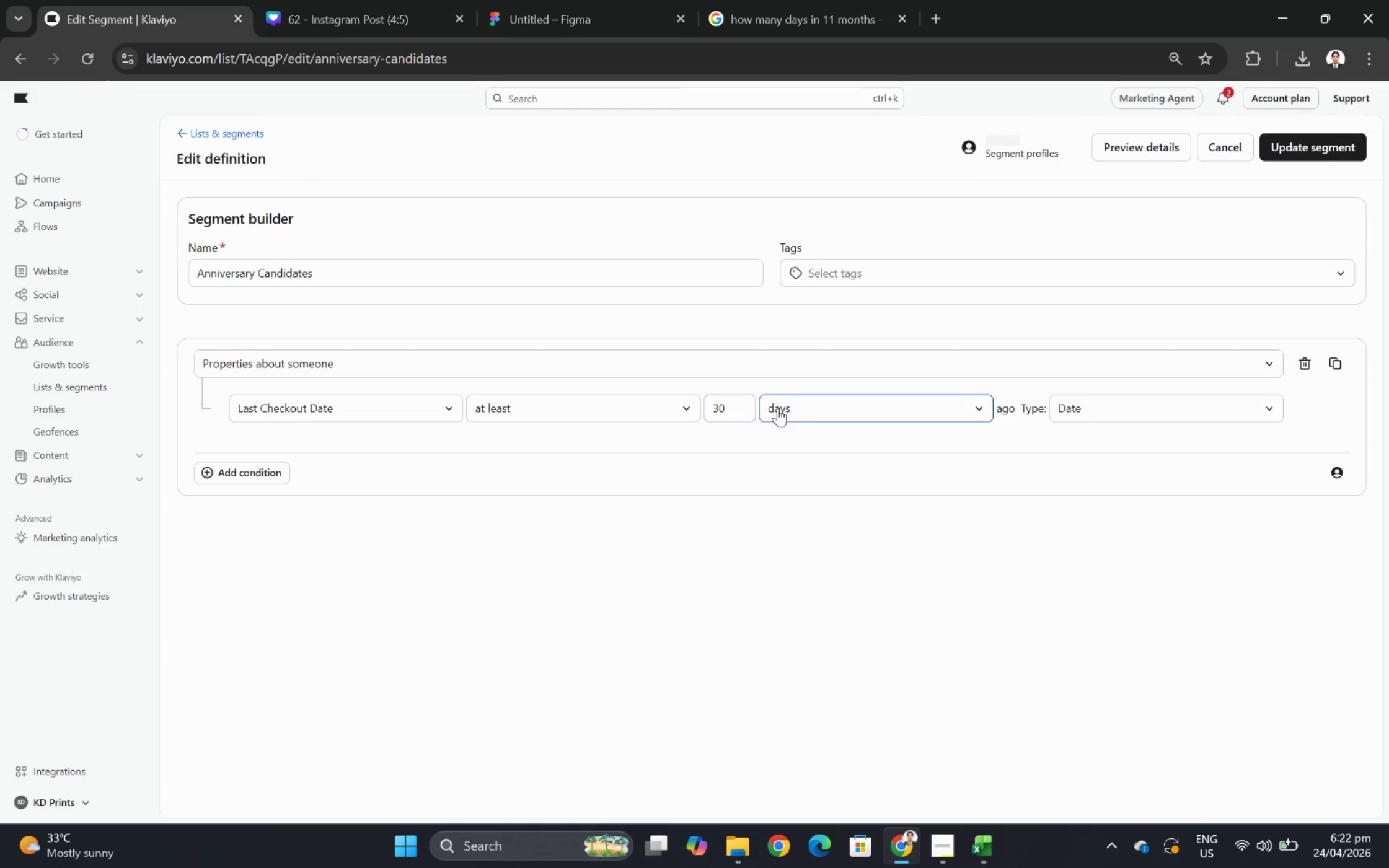 
double_click([734, 408])
 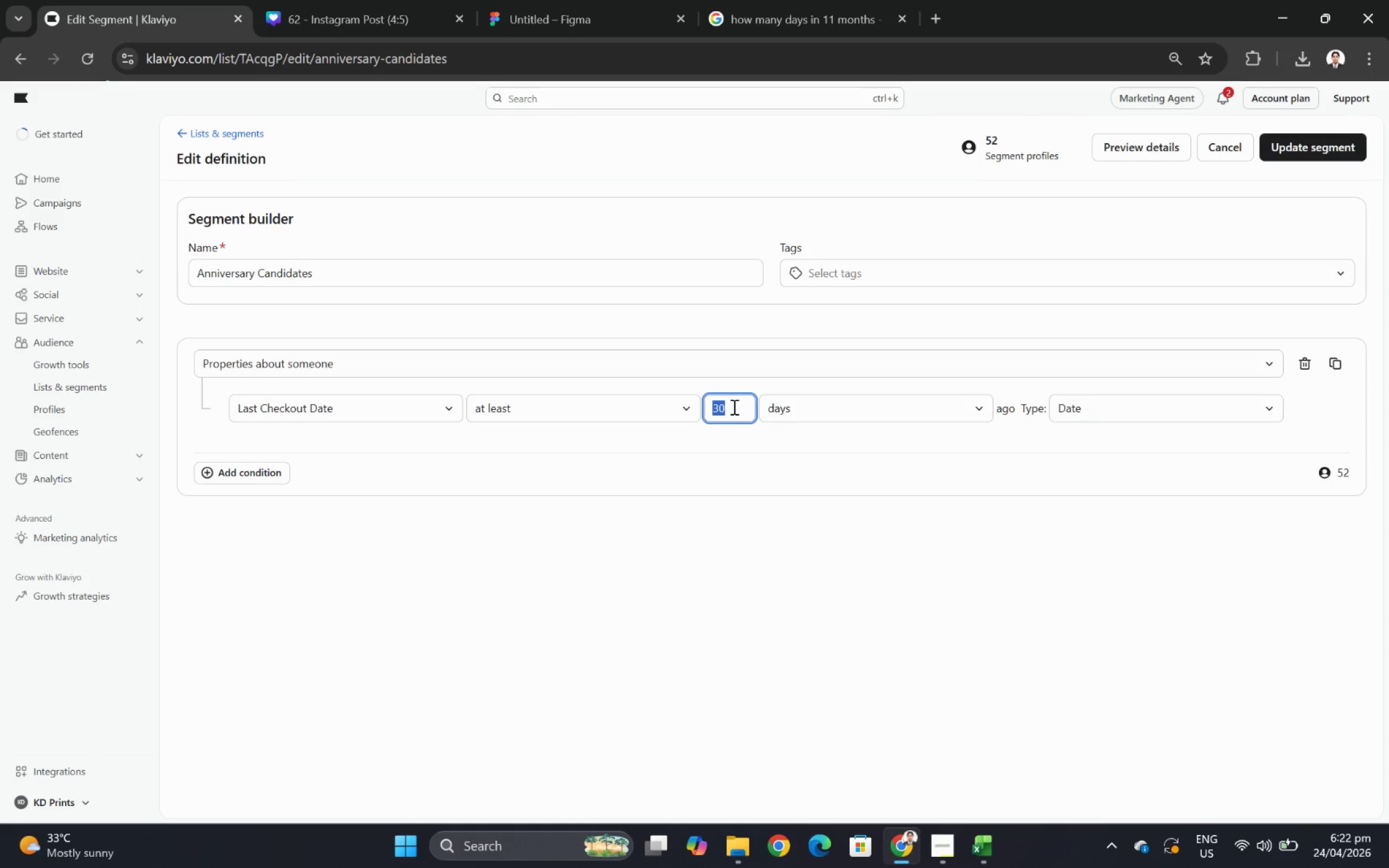 
key(Numpad3)
 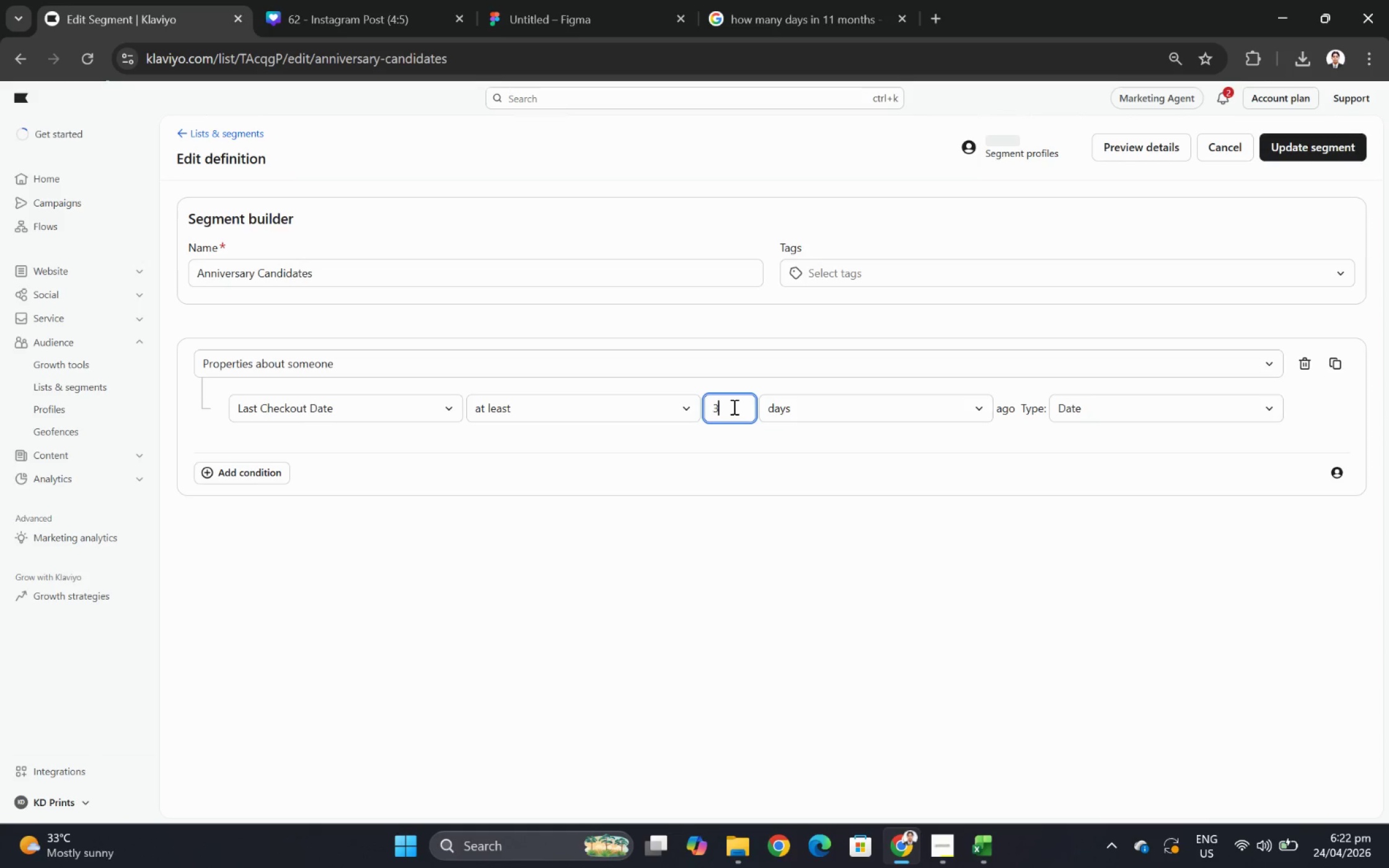 
key(Numpad0)
 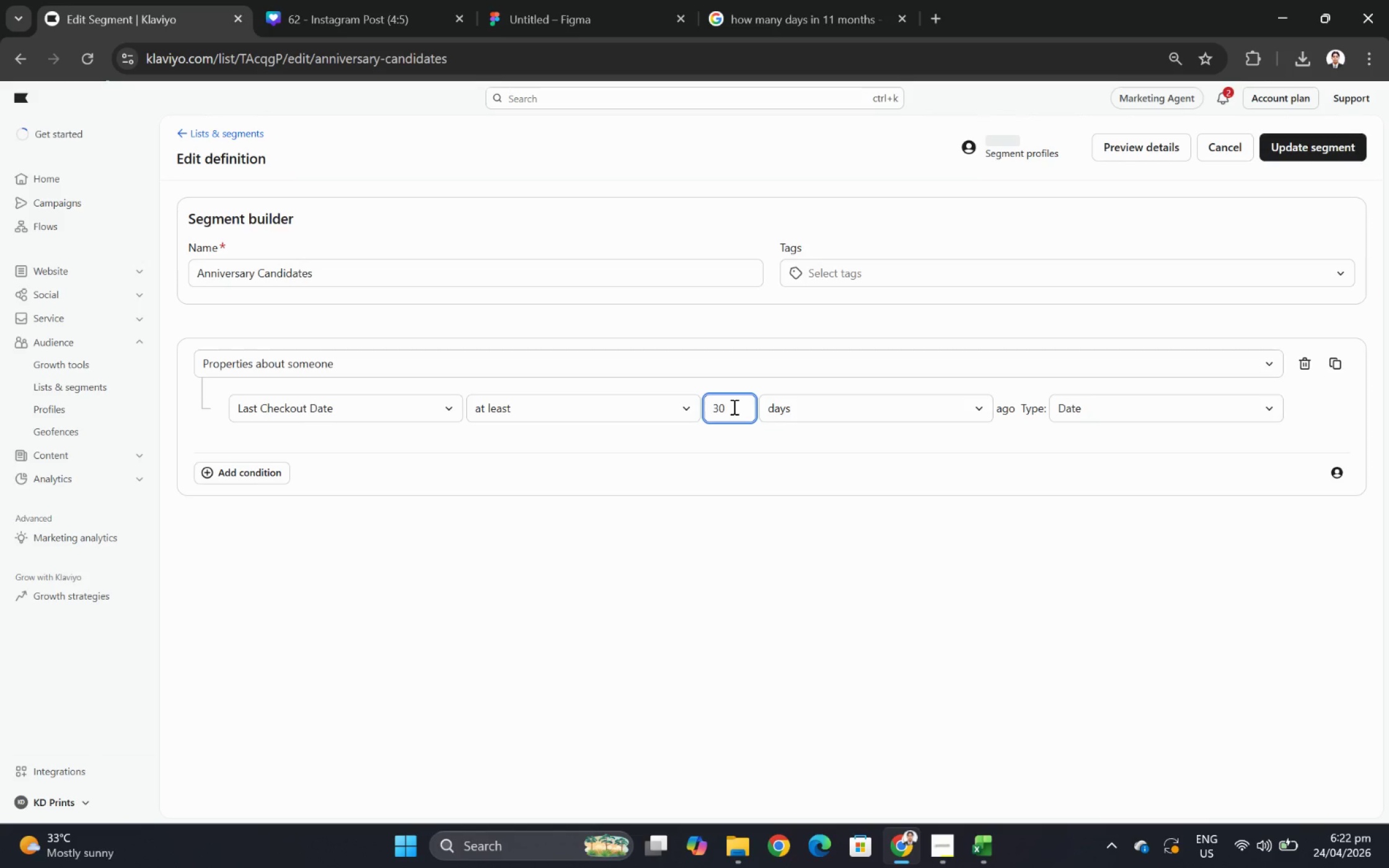 
key(Backspace)
 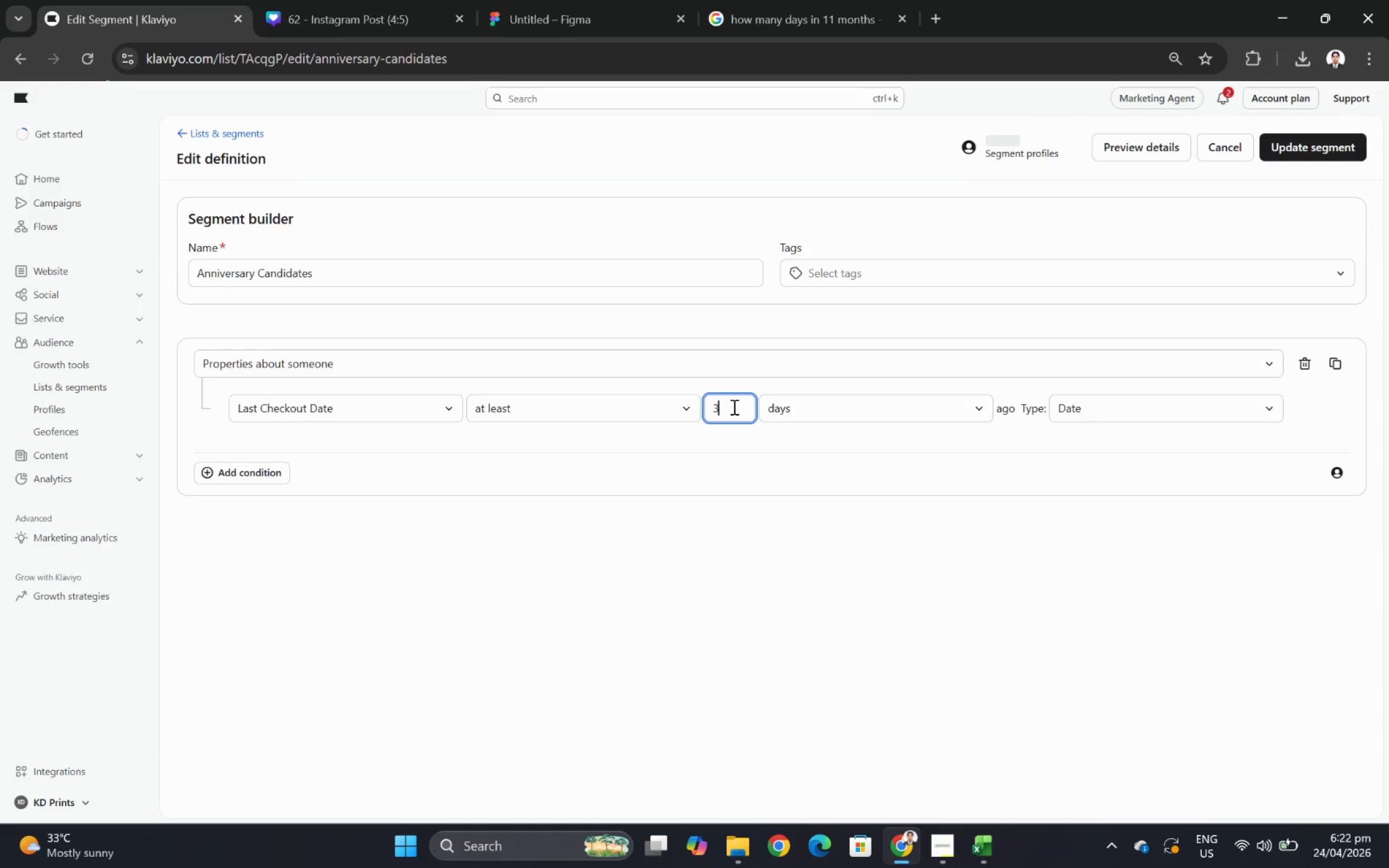 
key(Numpad3)
 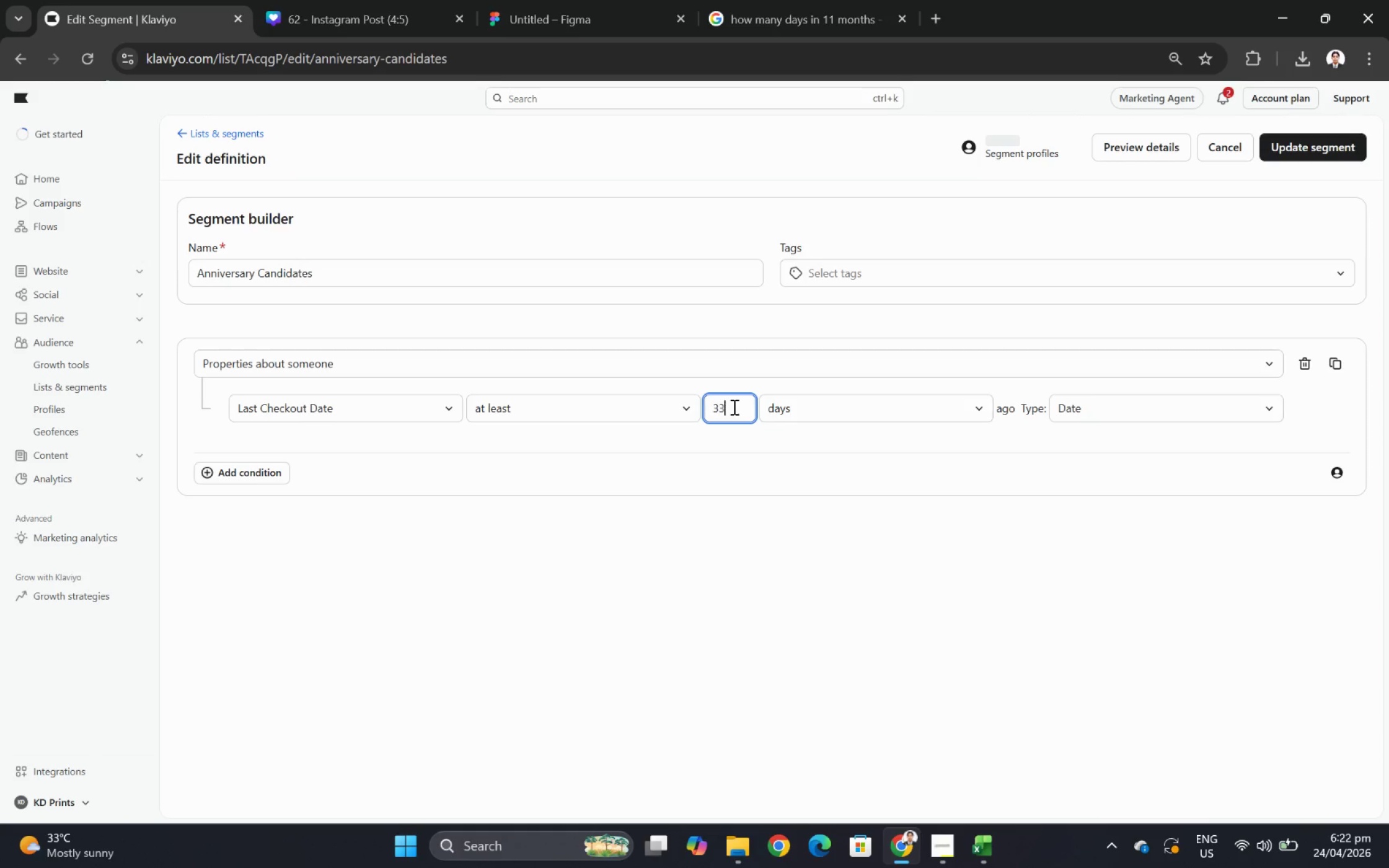 
key(Numpad0)
 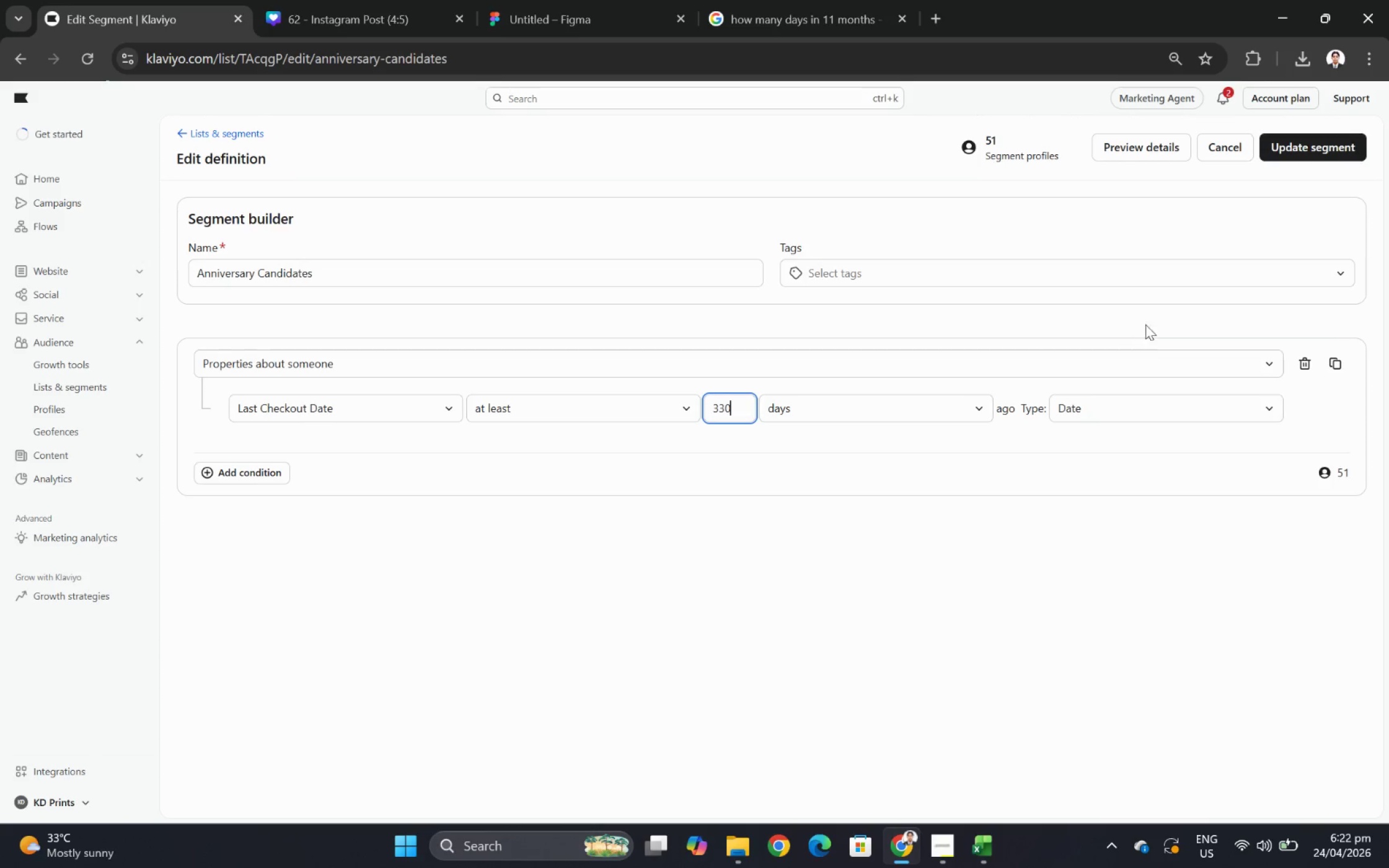 
left_click([229, 473])
 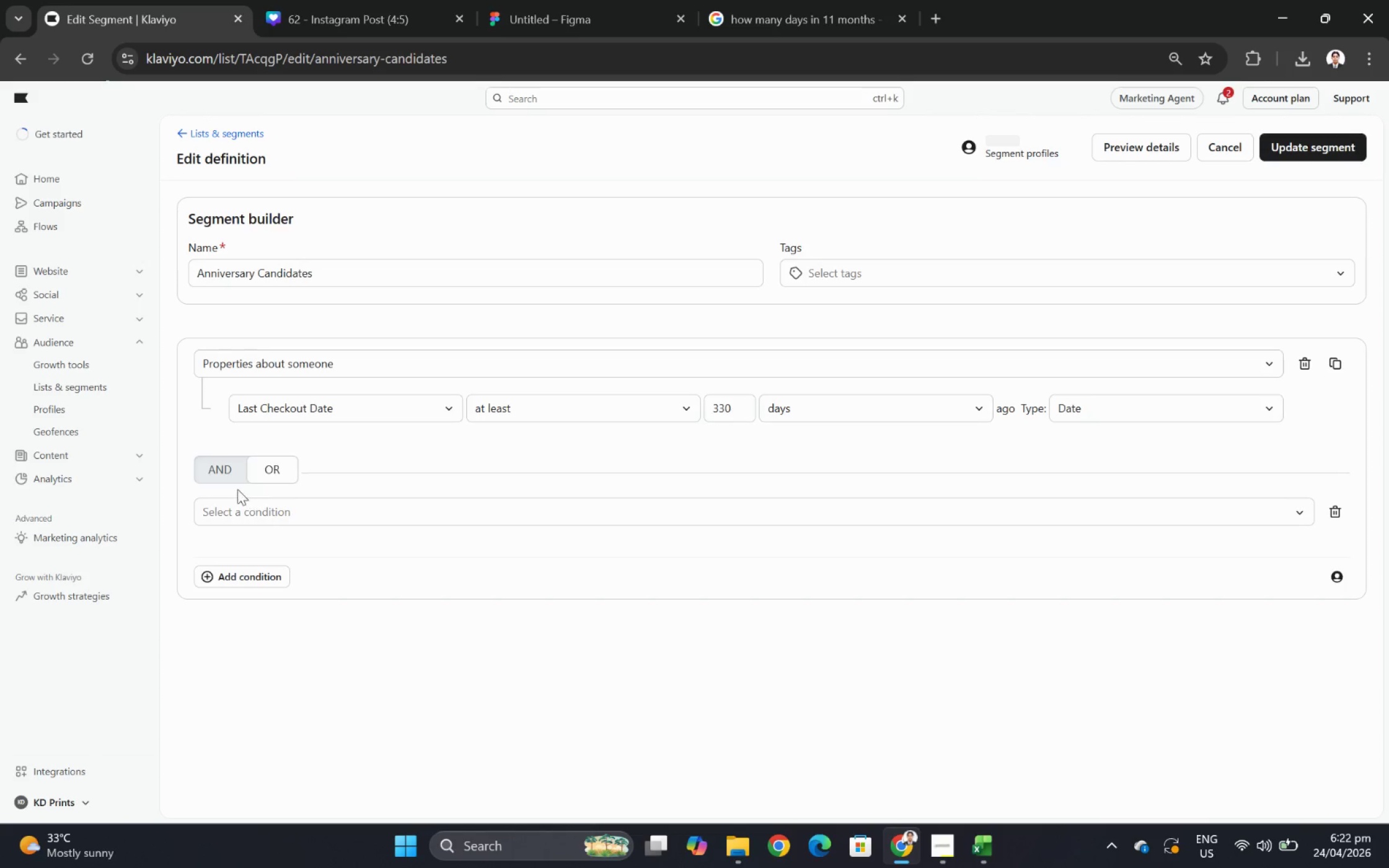 
left_click([220, 471])
 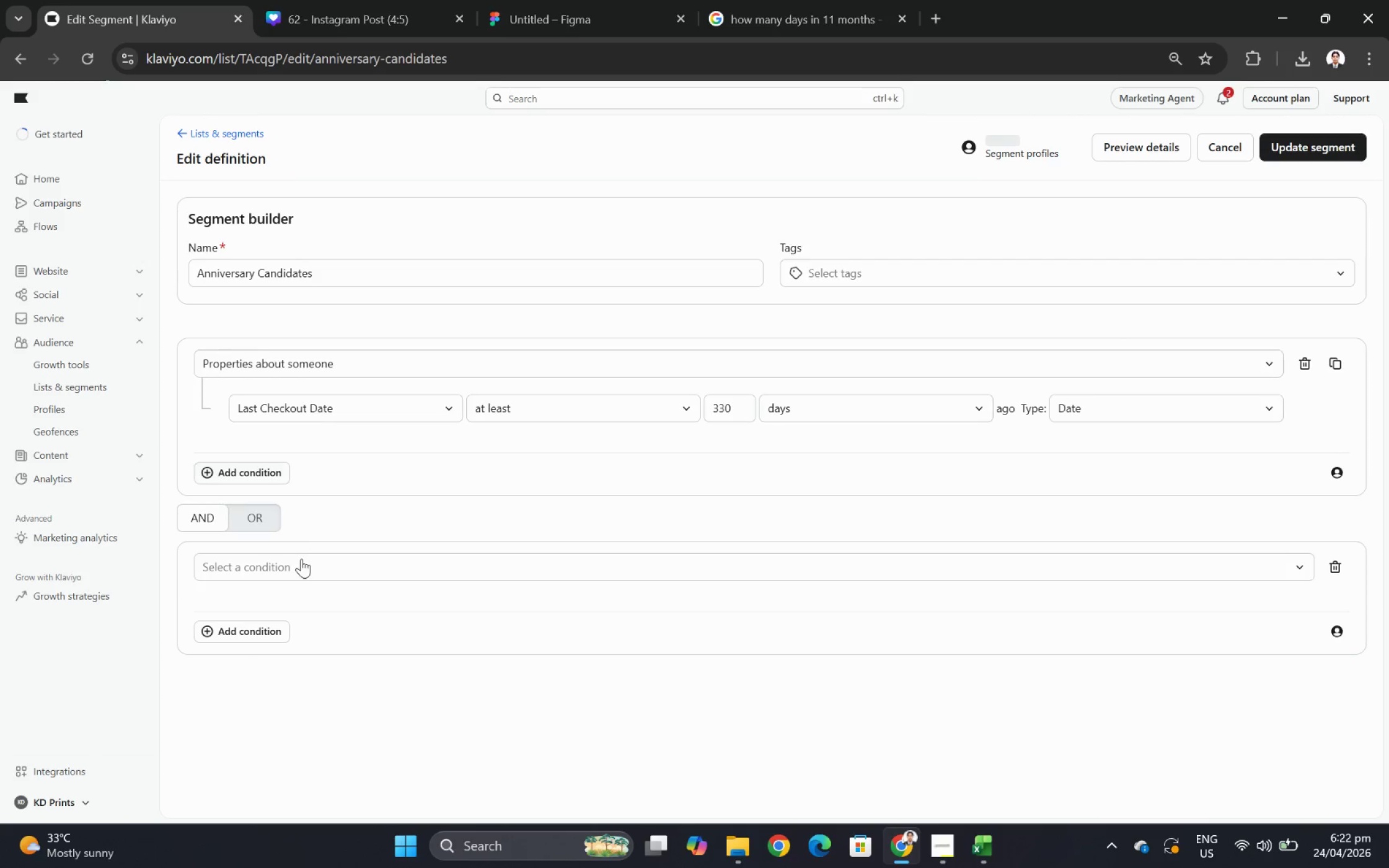 
left_click([302, 561])
 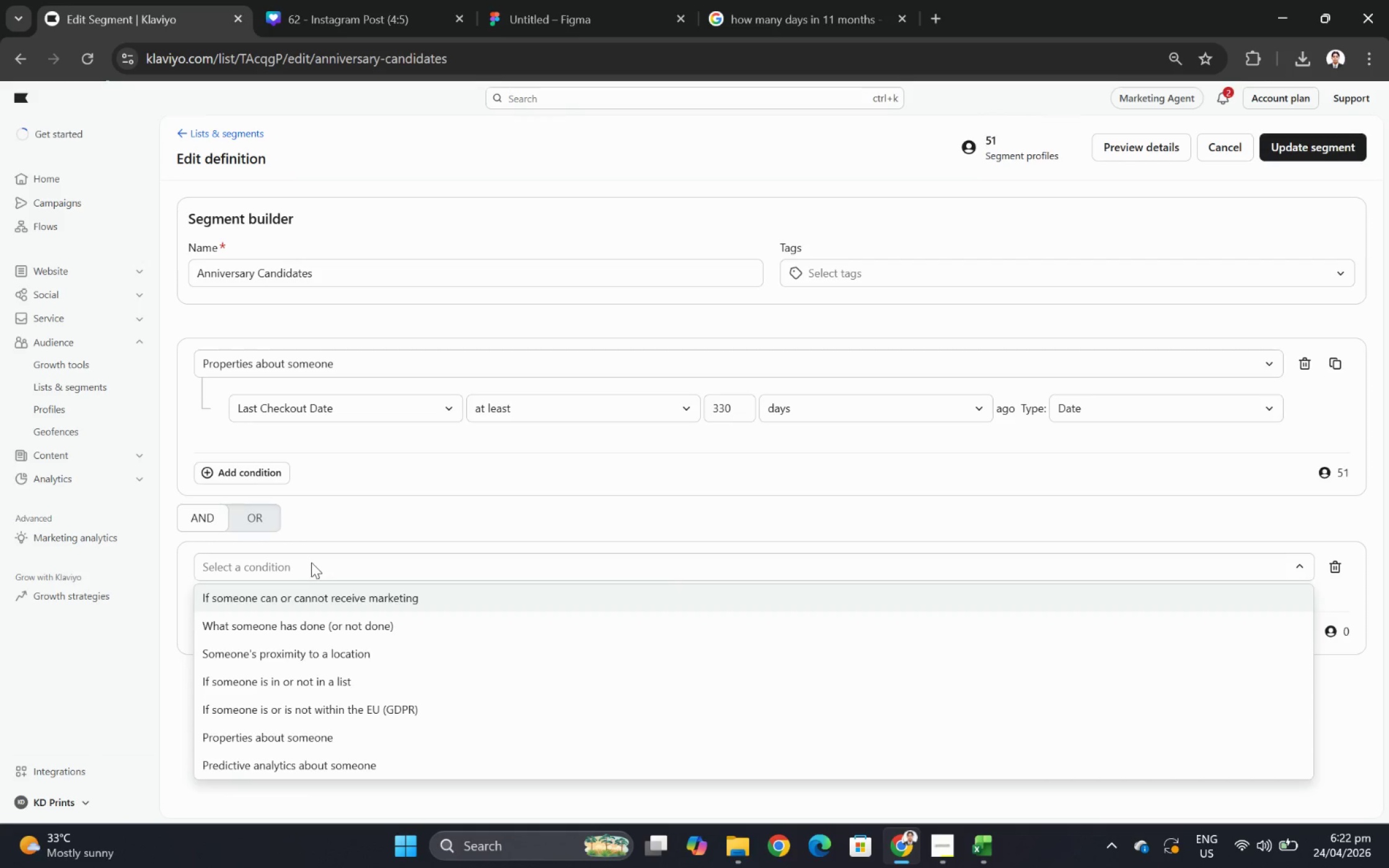 
double_click([311, 562])
 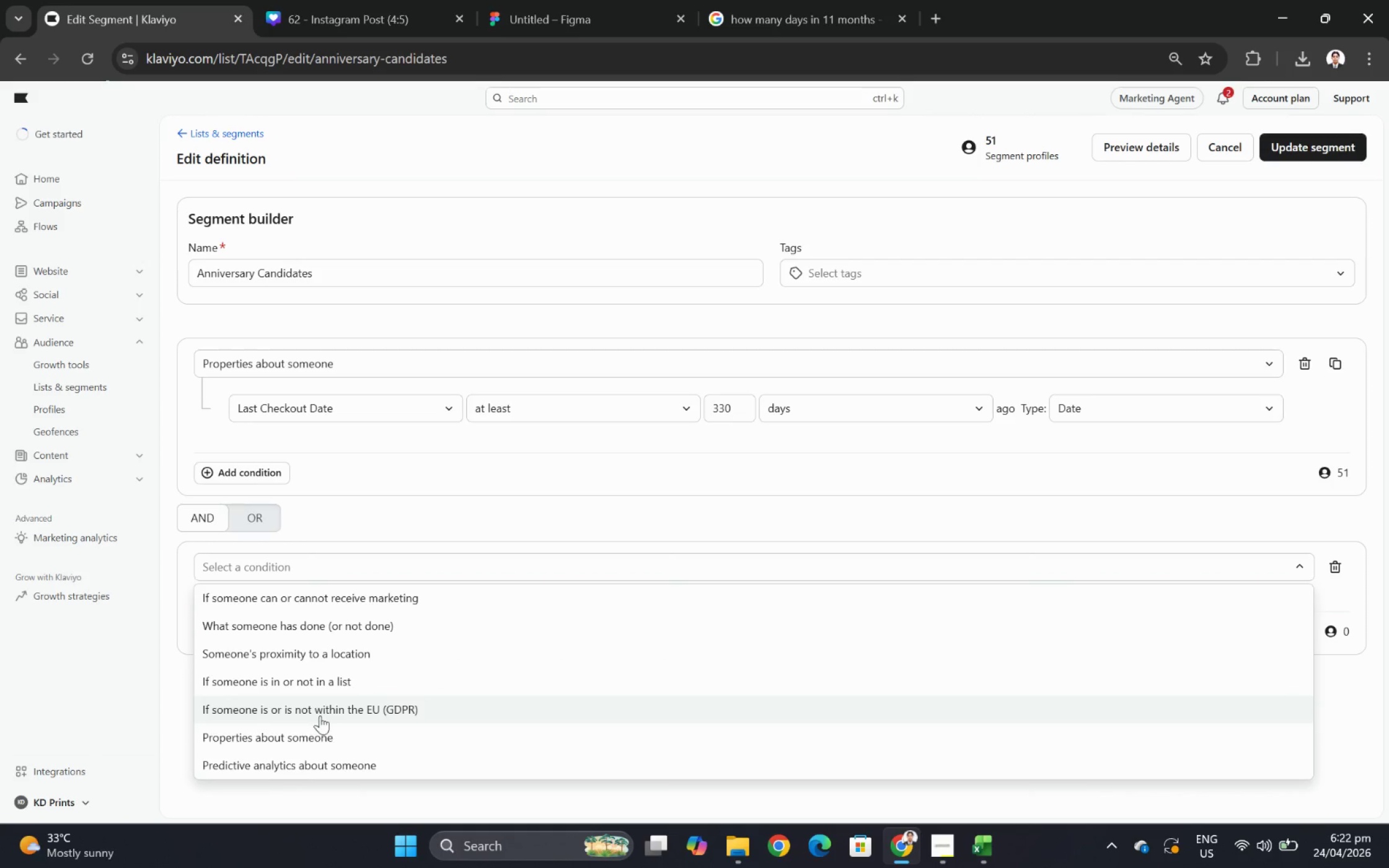 
left_click([320, 735])
 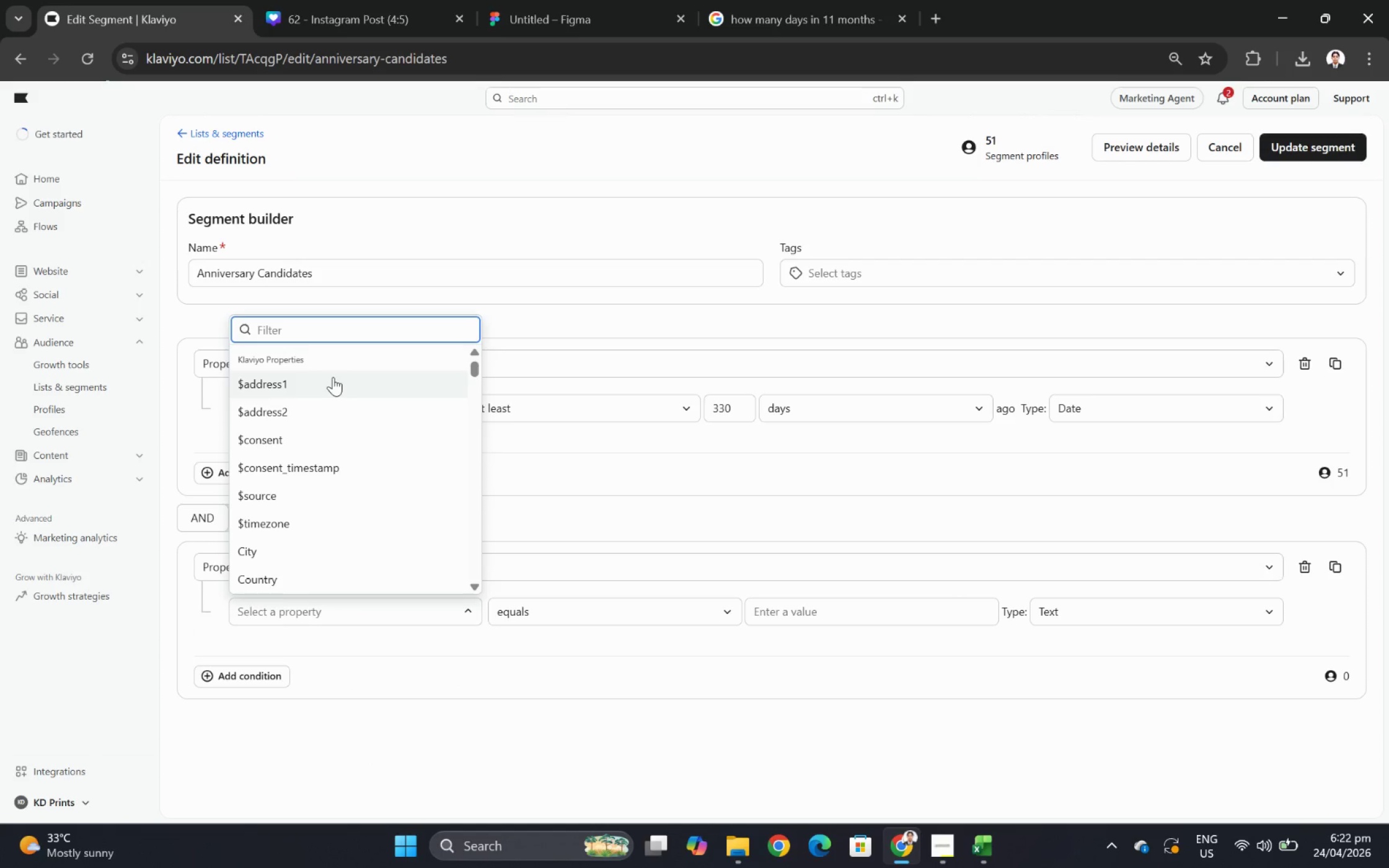 
type(last c)
 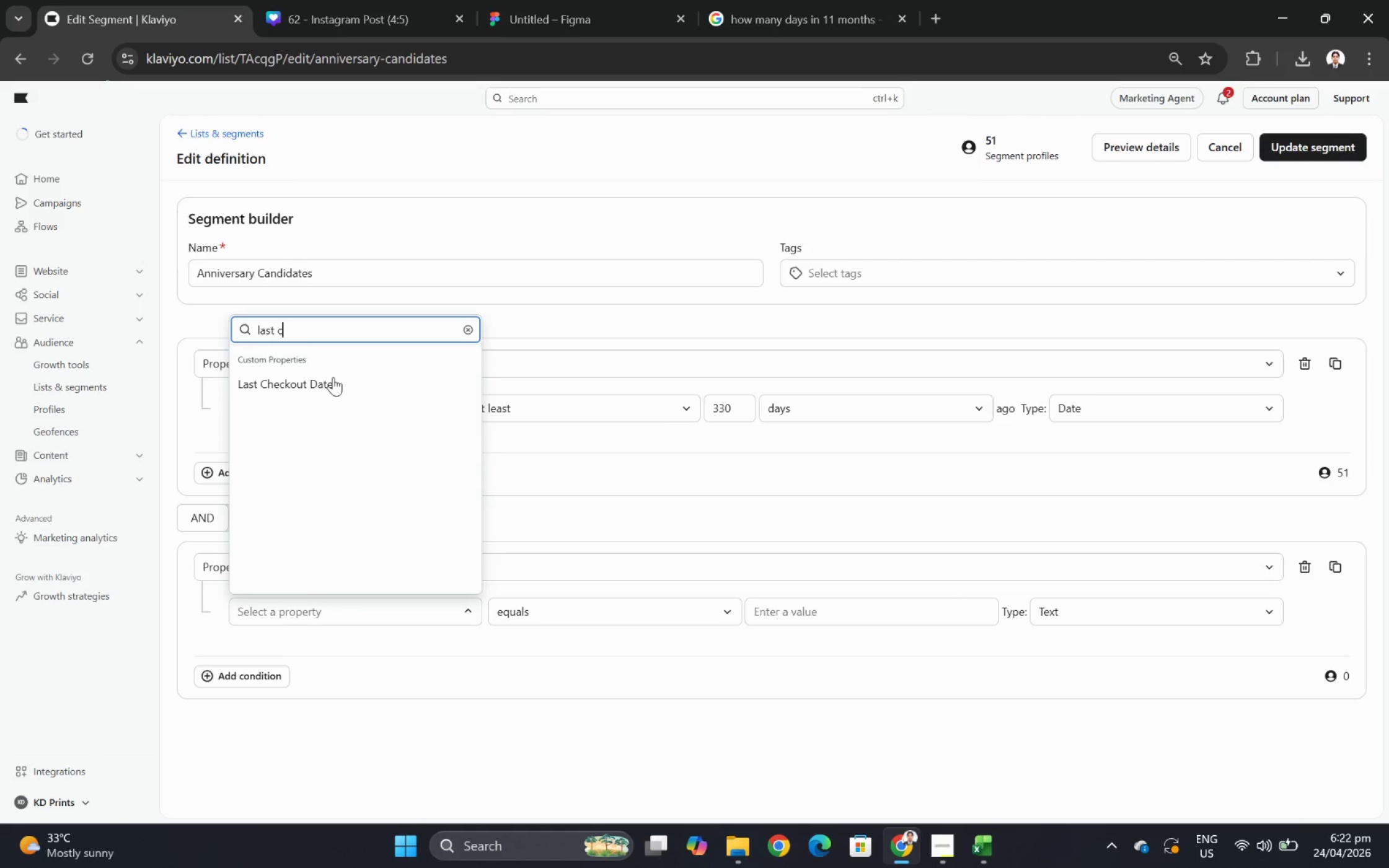 
left_click([333, 377])
 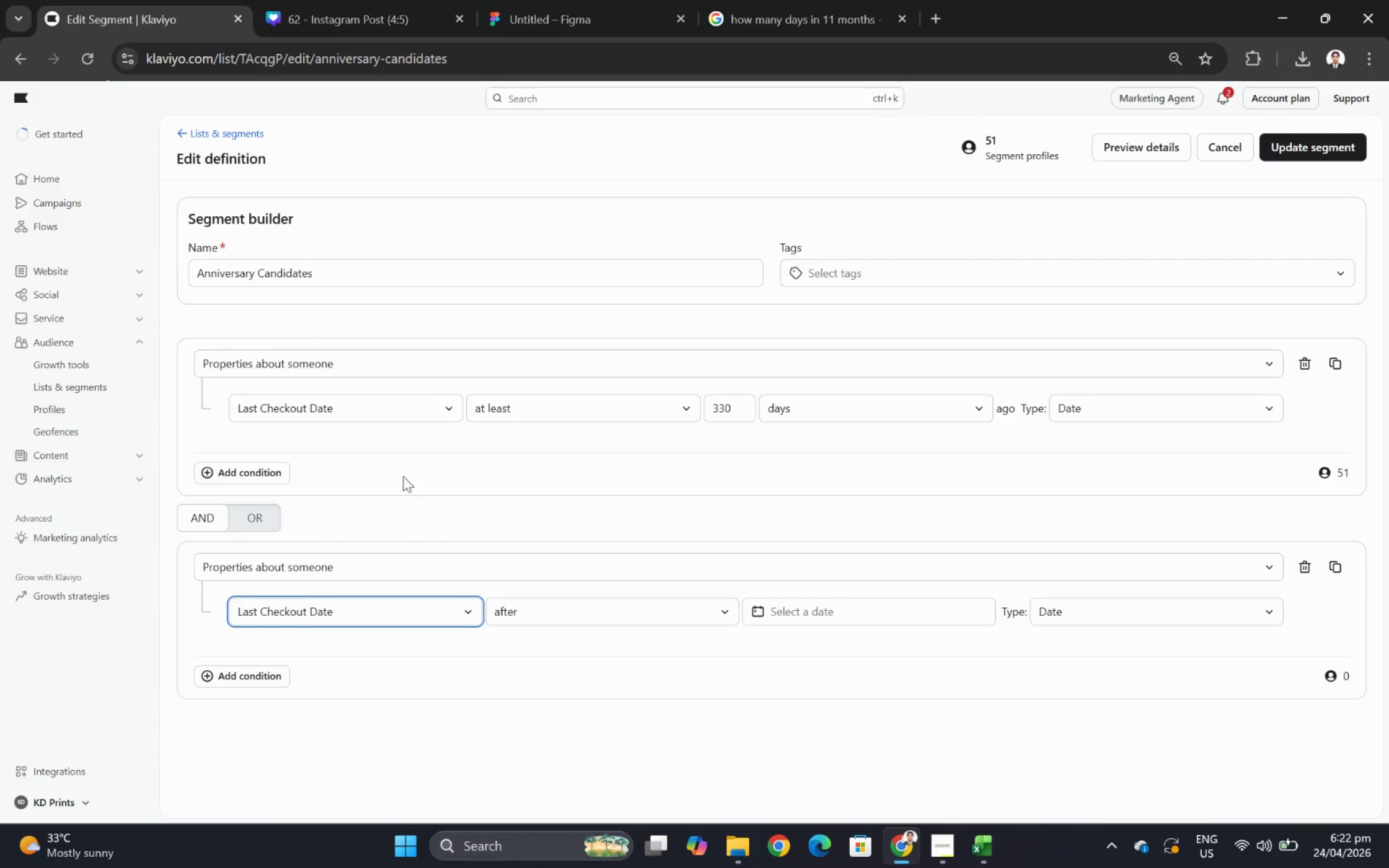 
left_click([588, 621])
 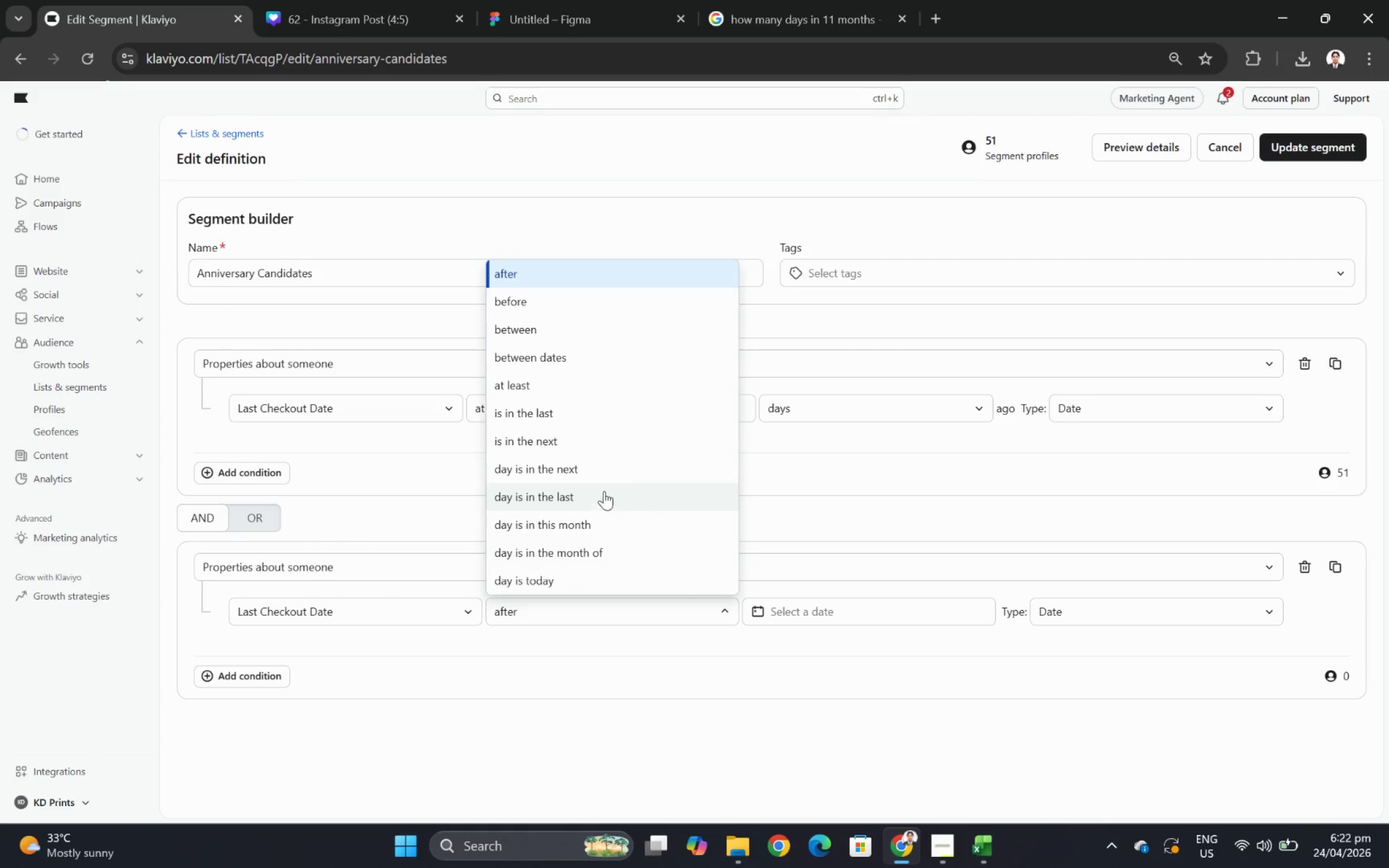 
scroll: coordinate [612, 421], scroll_direction: down, amount: 2.0
 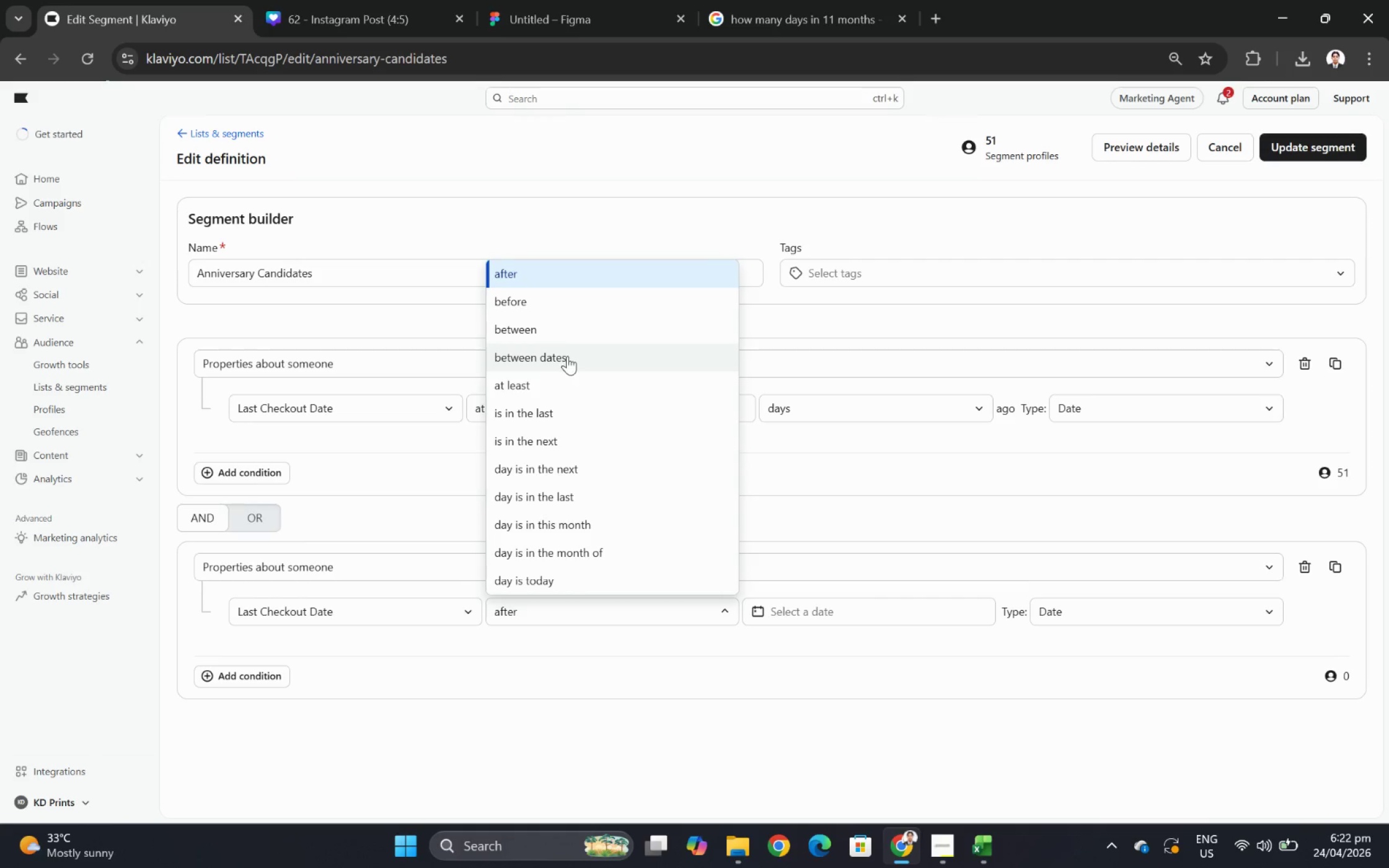 
left_click([569, 379])
 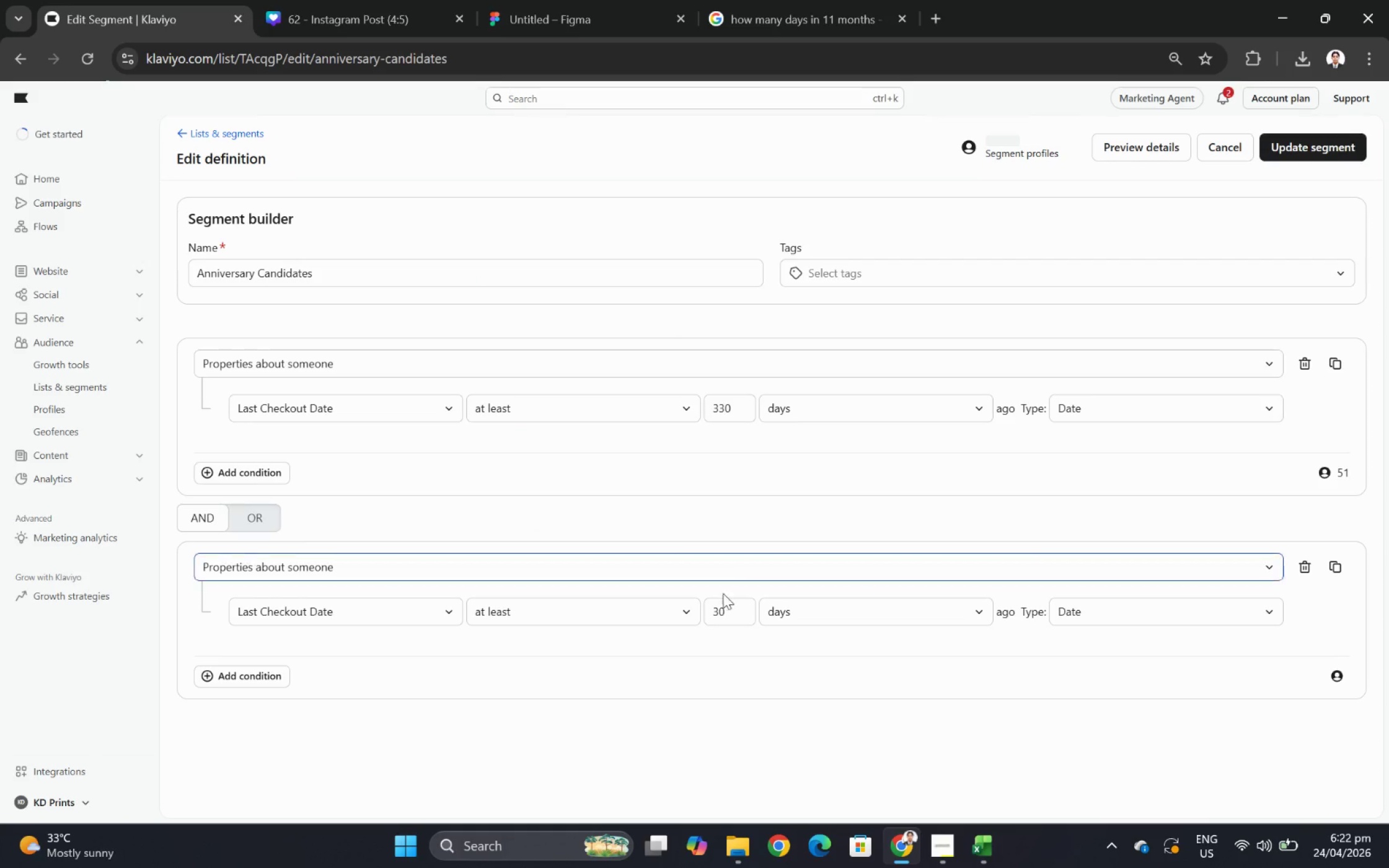 
left_click([671, 617])
 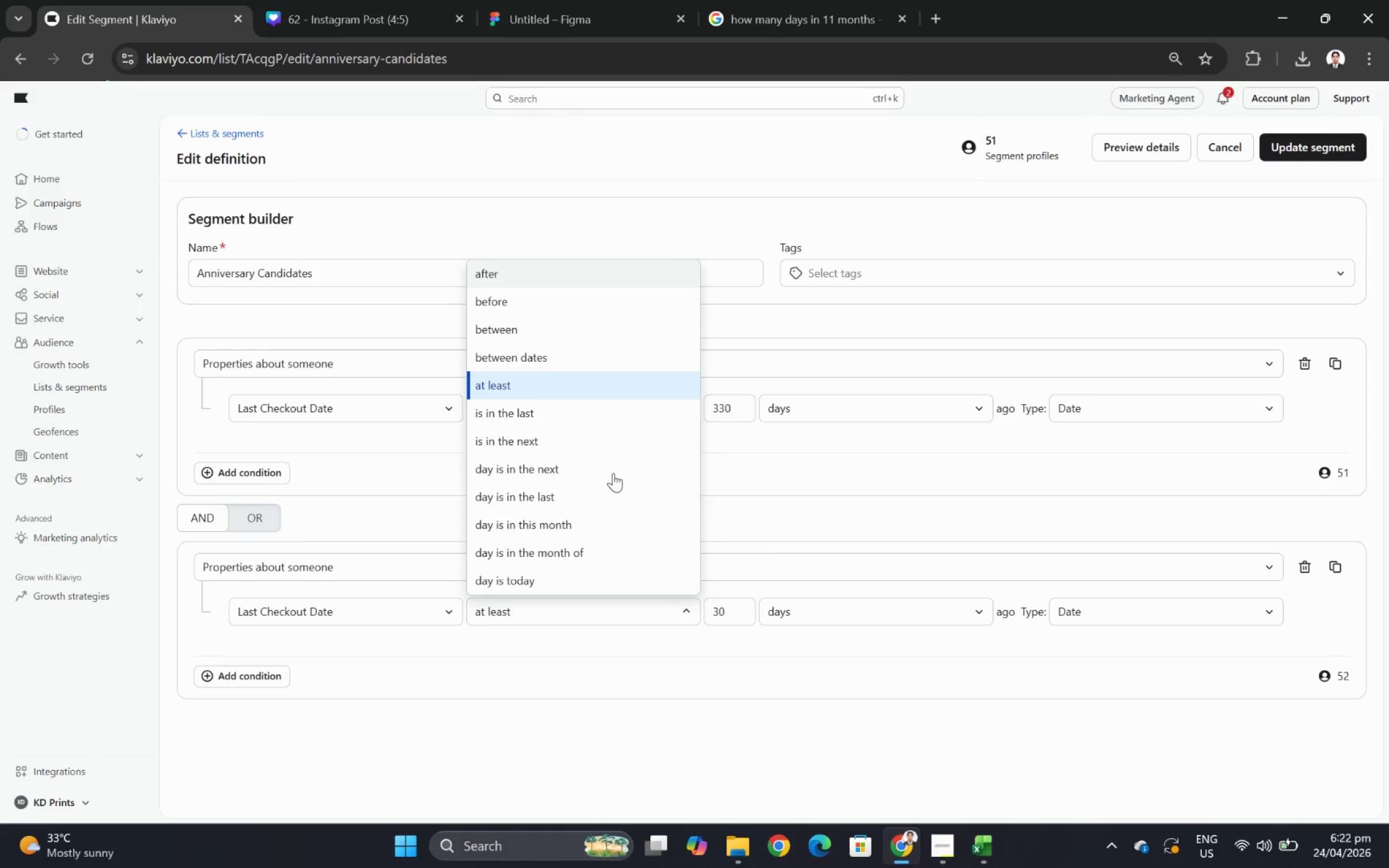 
scroll: coordinate [604, 565], scroll_direction: down, amount: 4.0
 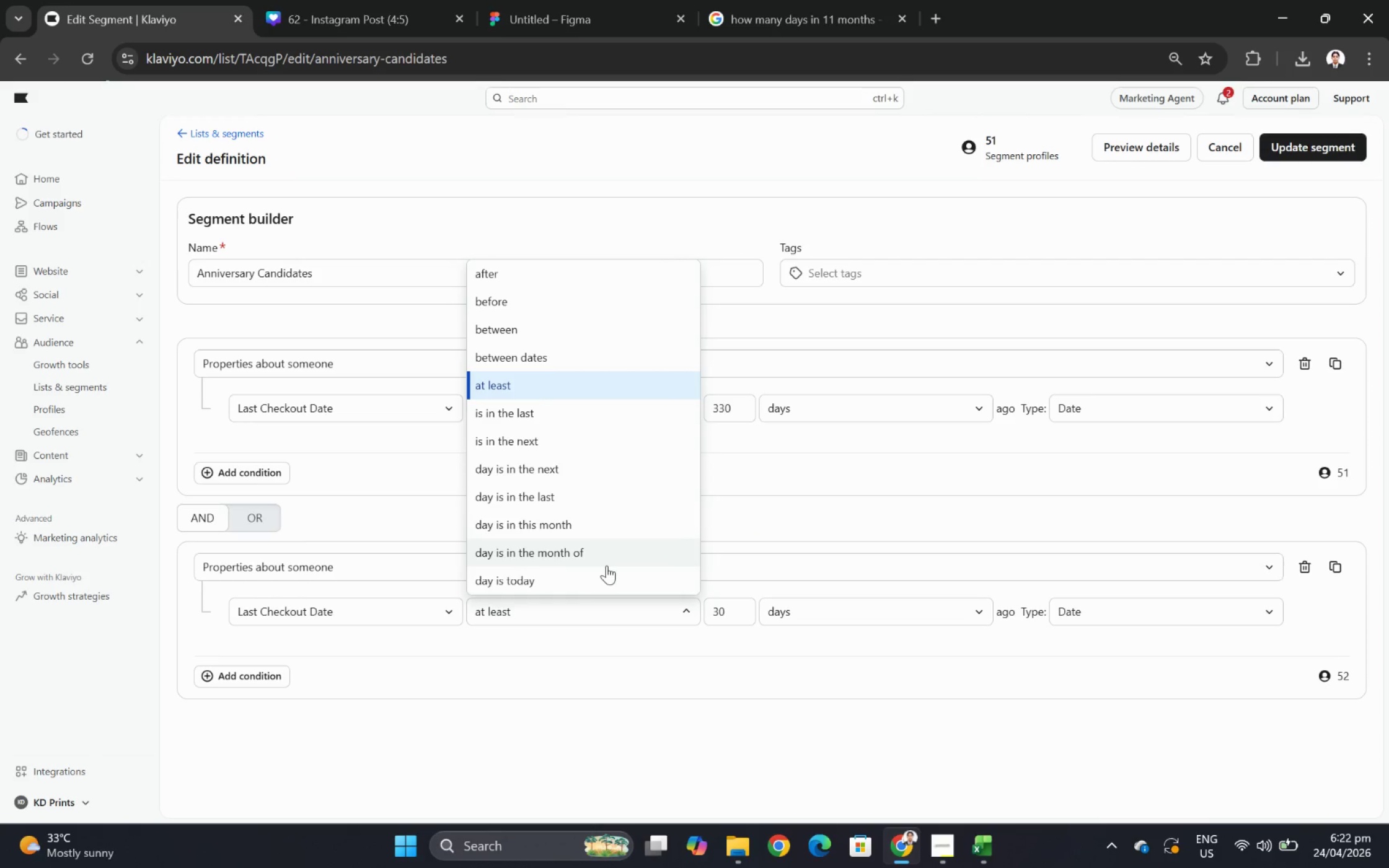 
scroll: coordinate [607, 565], scroll_direction: up, amount: 1.0
 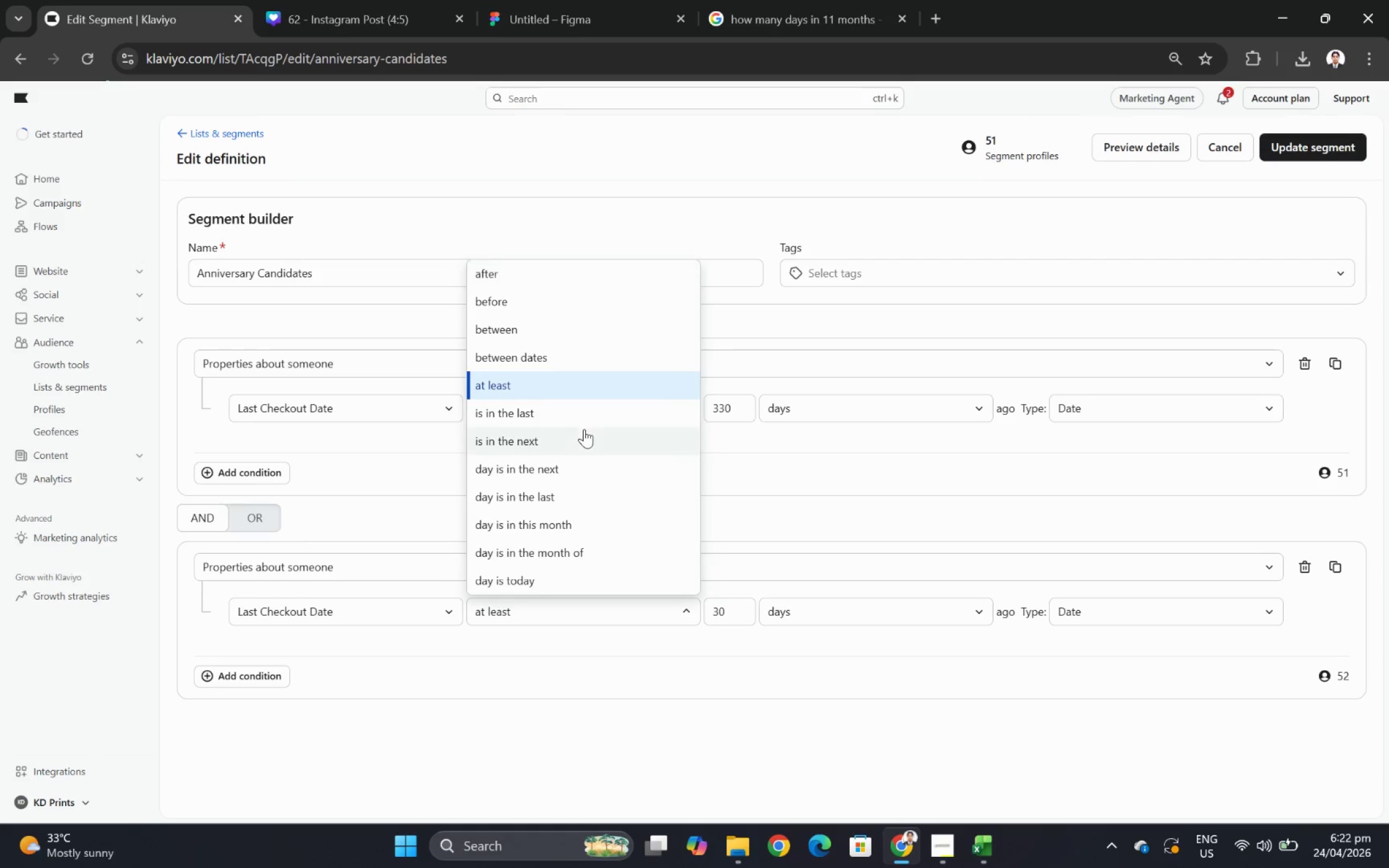 
wait(18.29)
 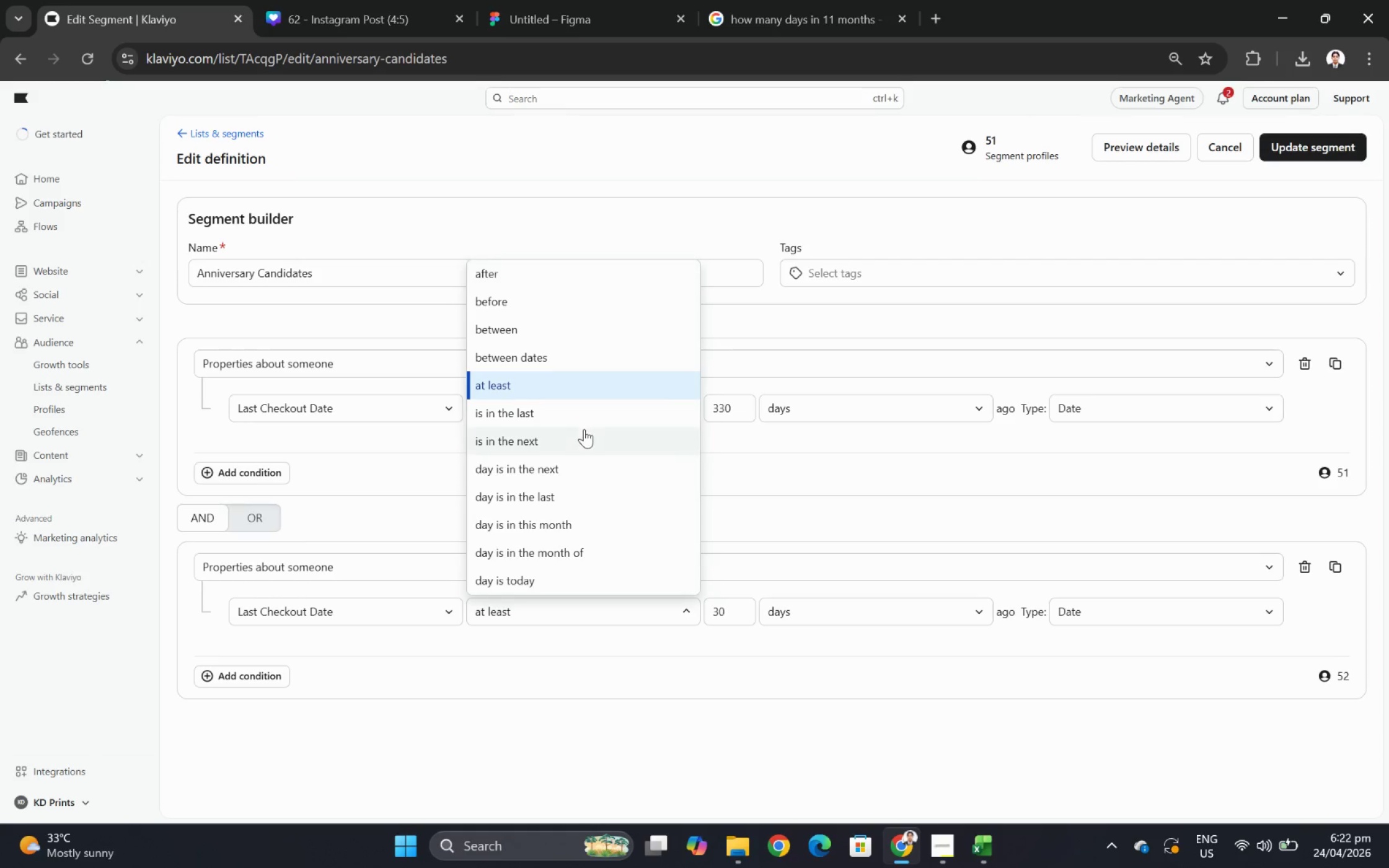 
left_click([588, 419])
 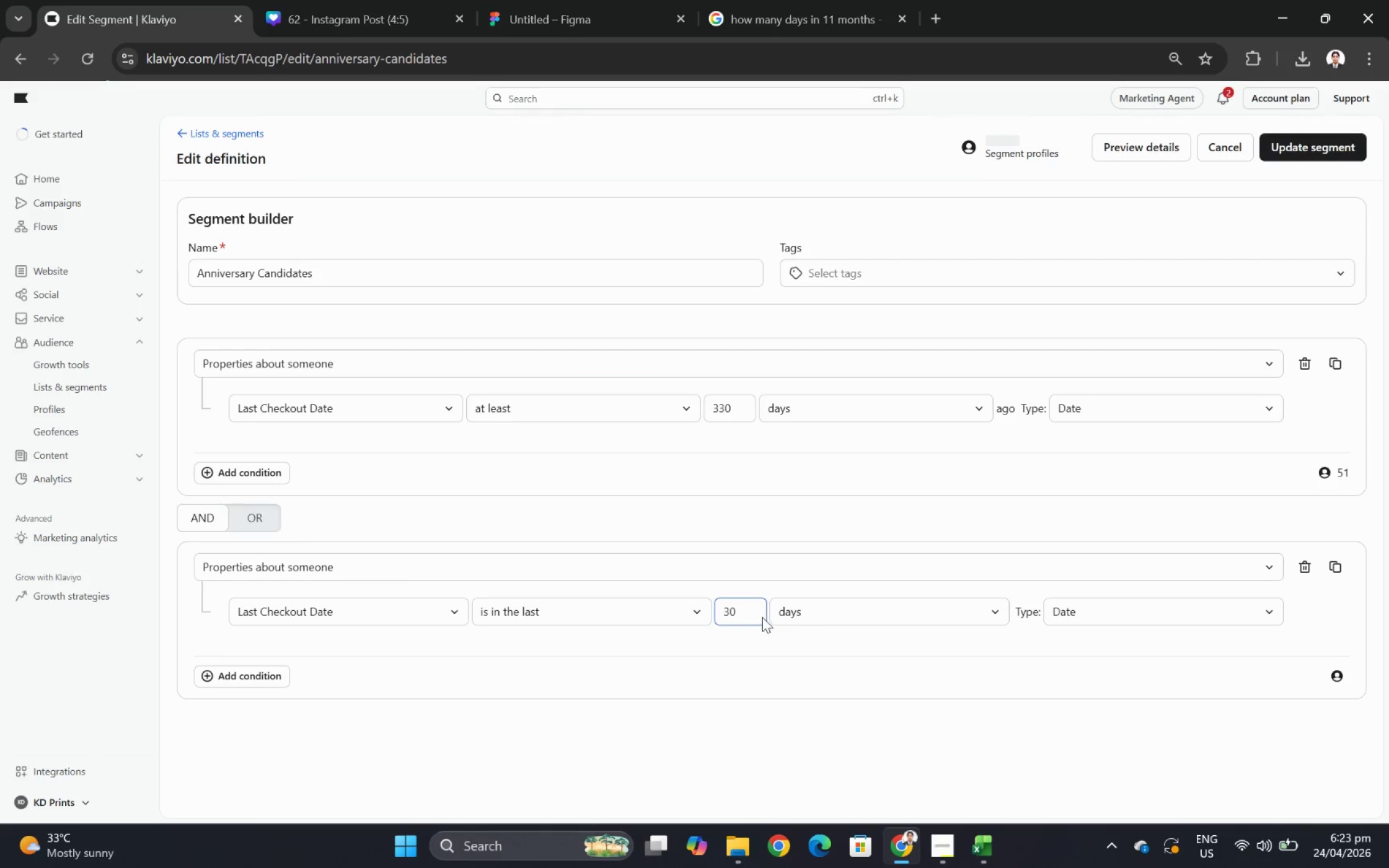 
double_click([752, 609])
 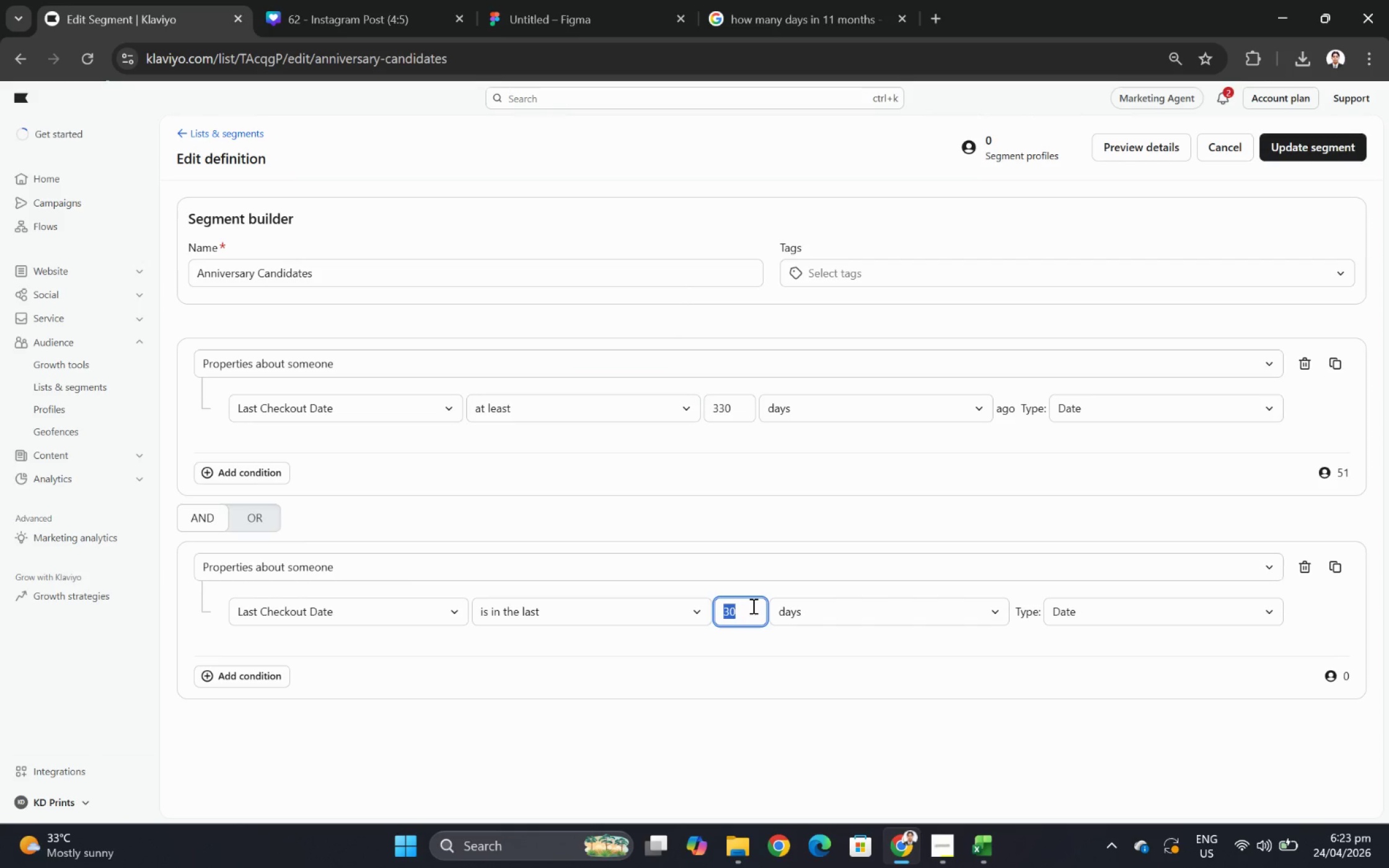 
wait(5.72)
 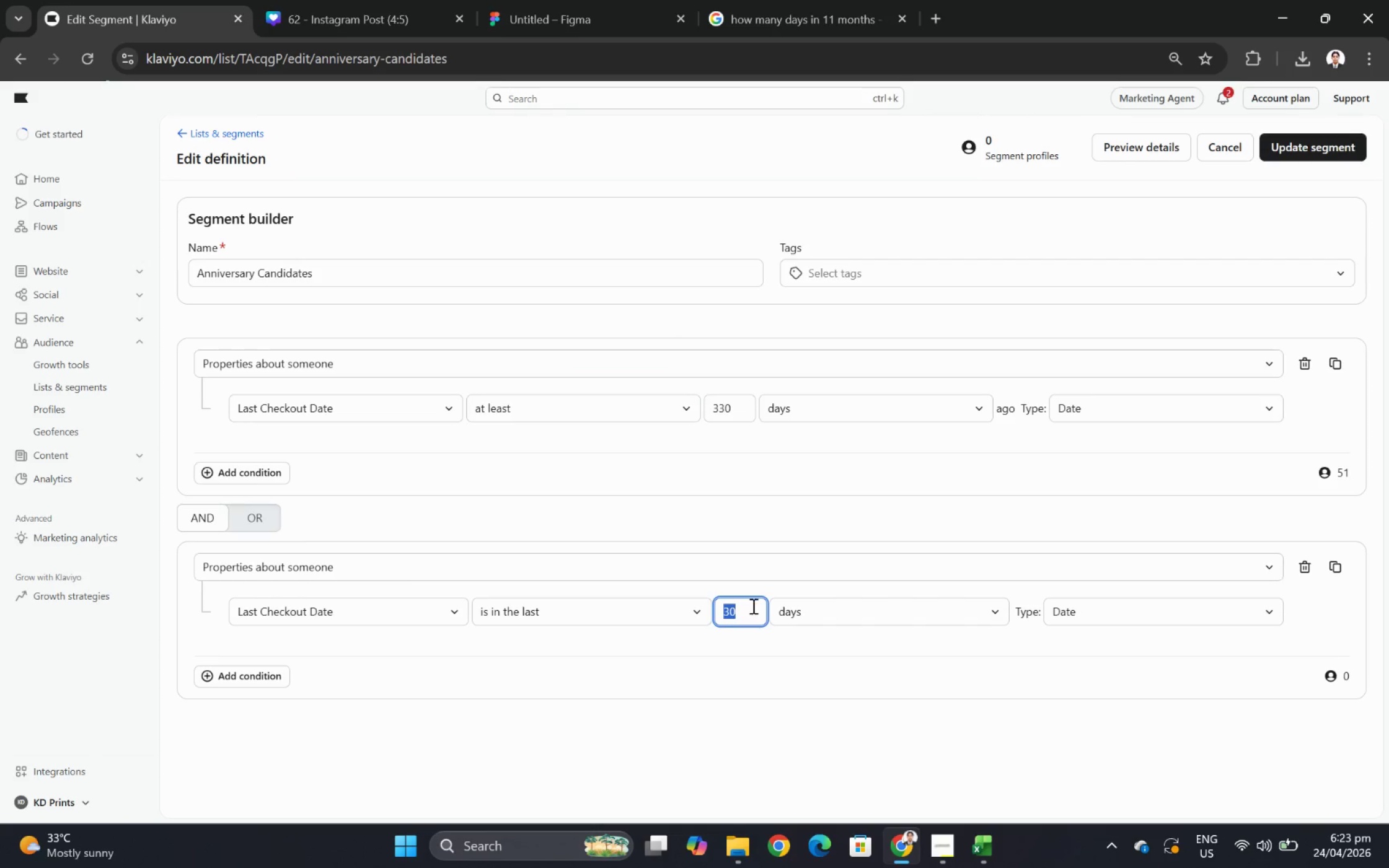 
hold_key(key=Numpad3, duration=0.32)
 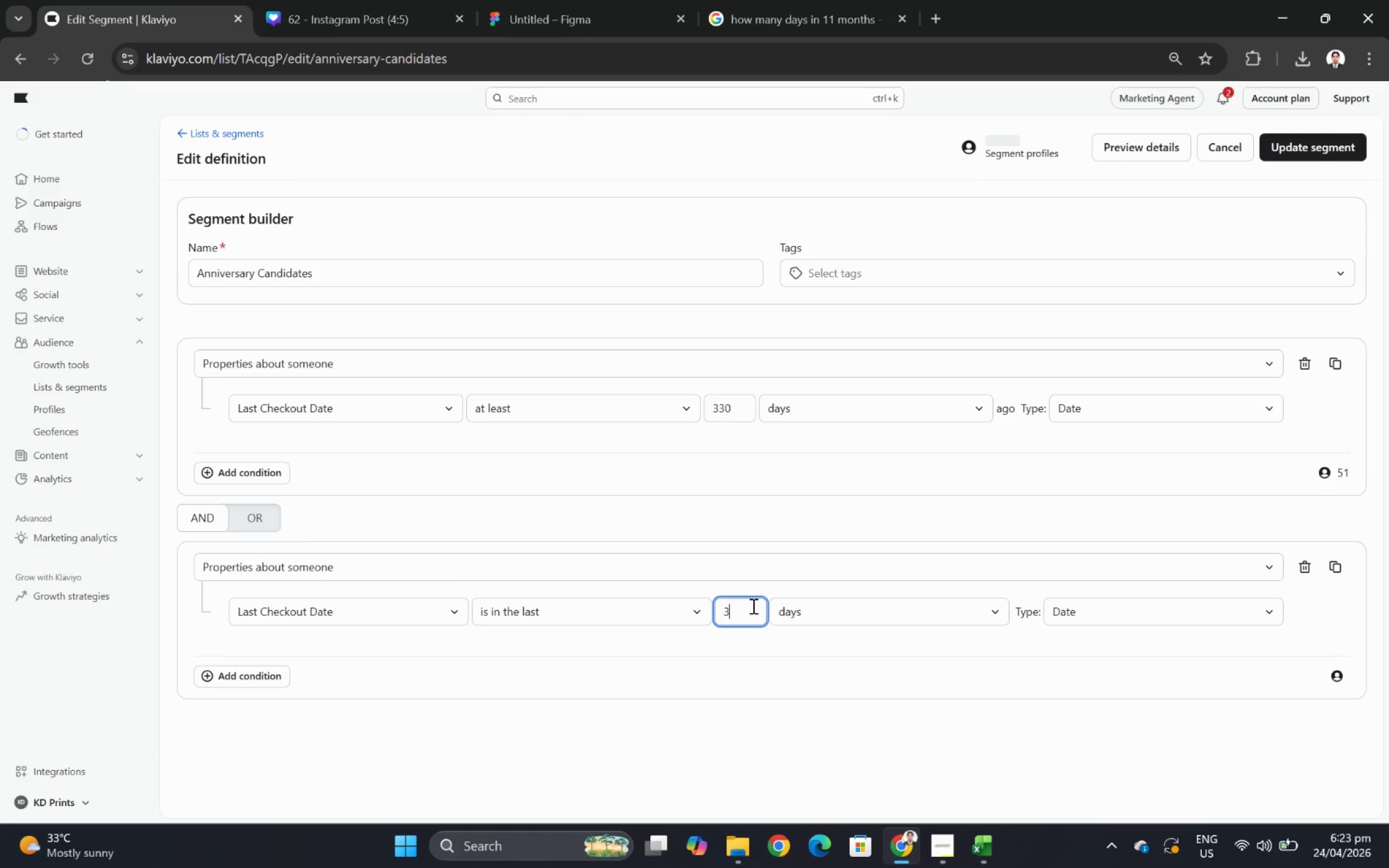 
key(Numpad3)
 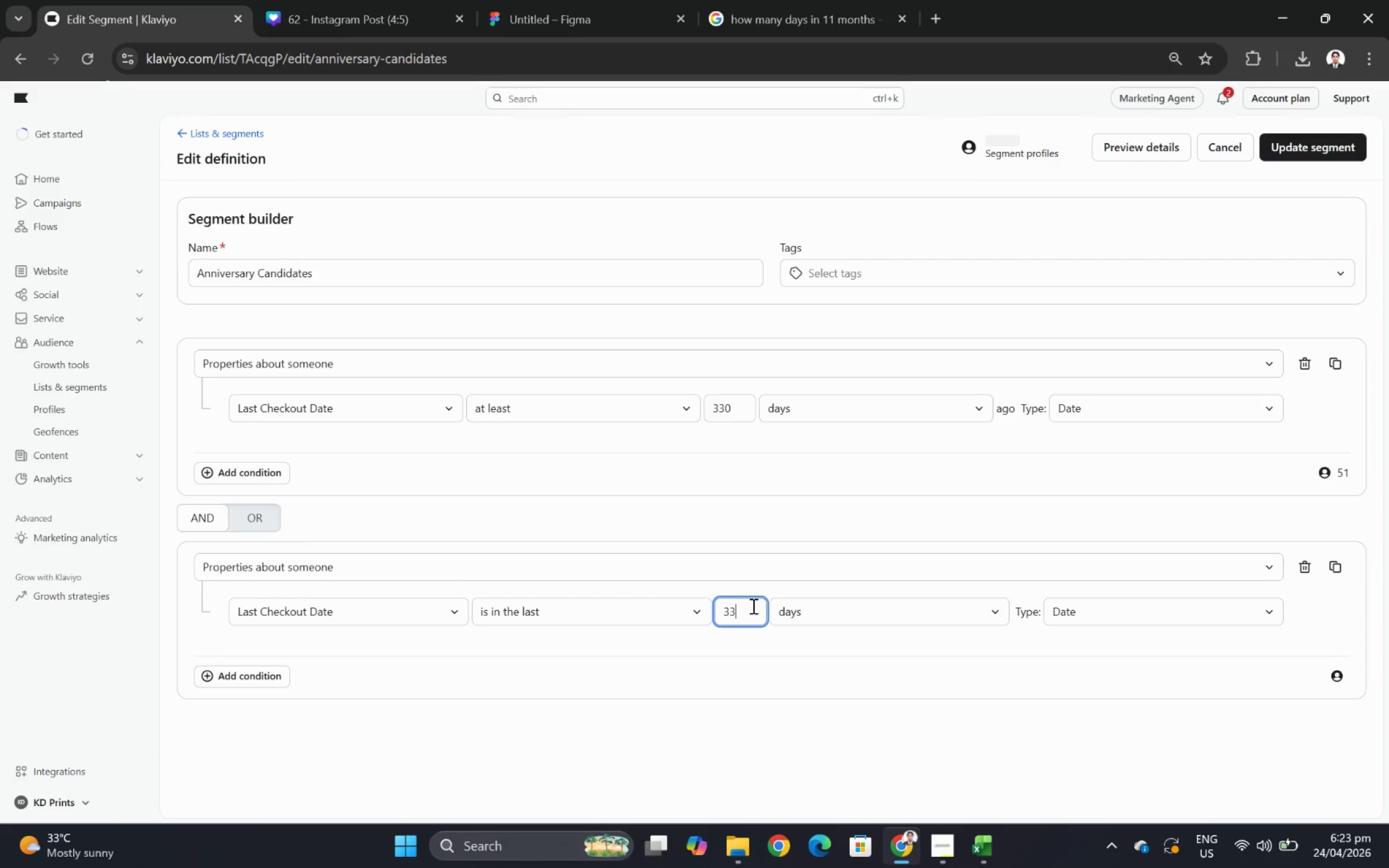 
key(Numpad5)
 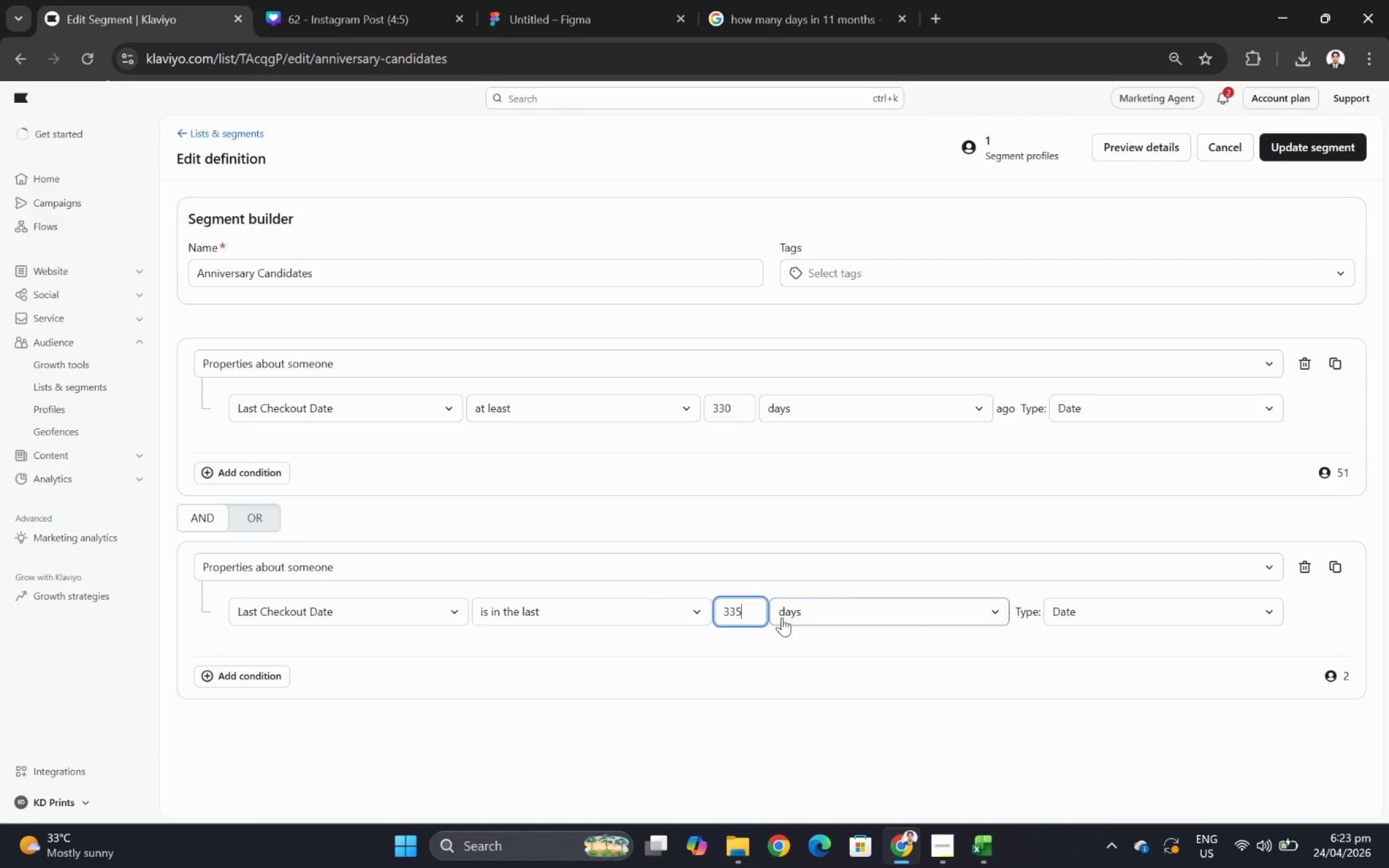 
left_click([1128, 149])